 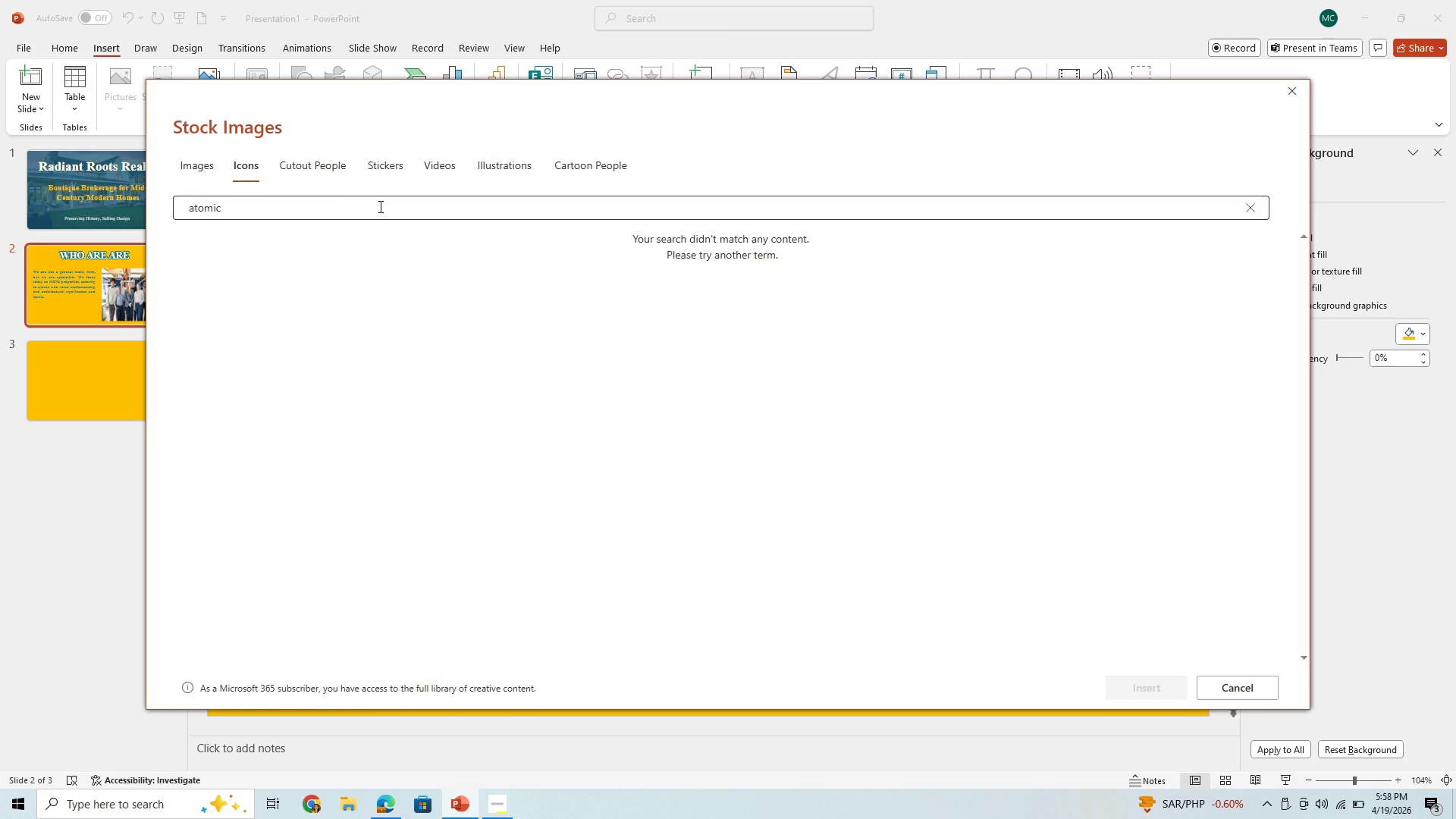 
left_click_drag(start_coordinate=[282, 204], to_coordinate=[115, 210])
 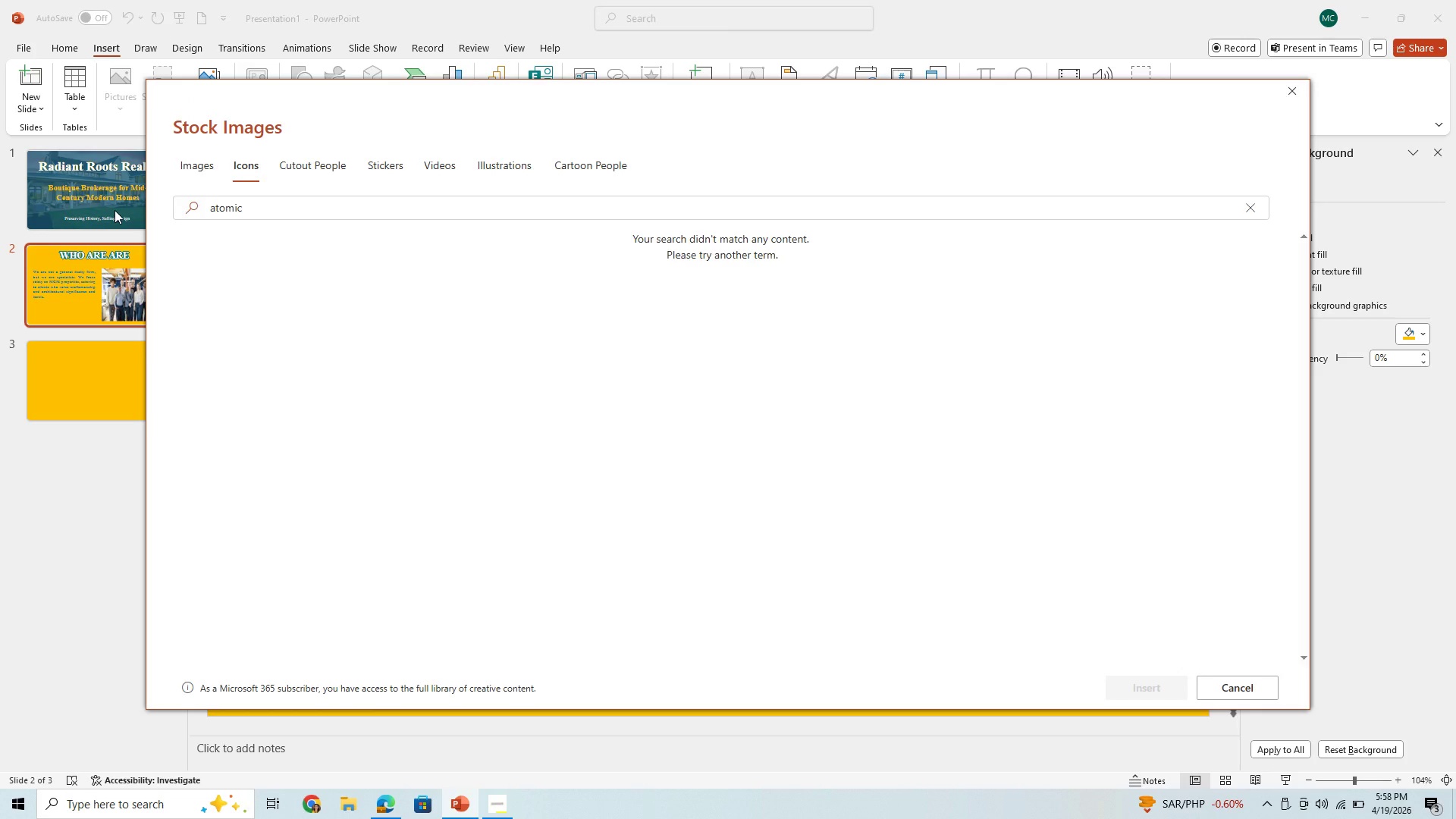 
key(Control+V)
 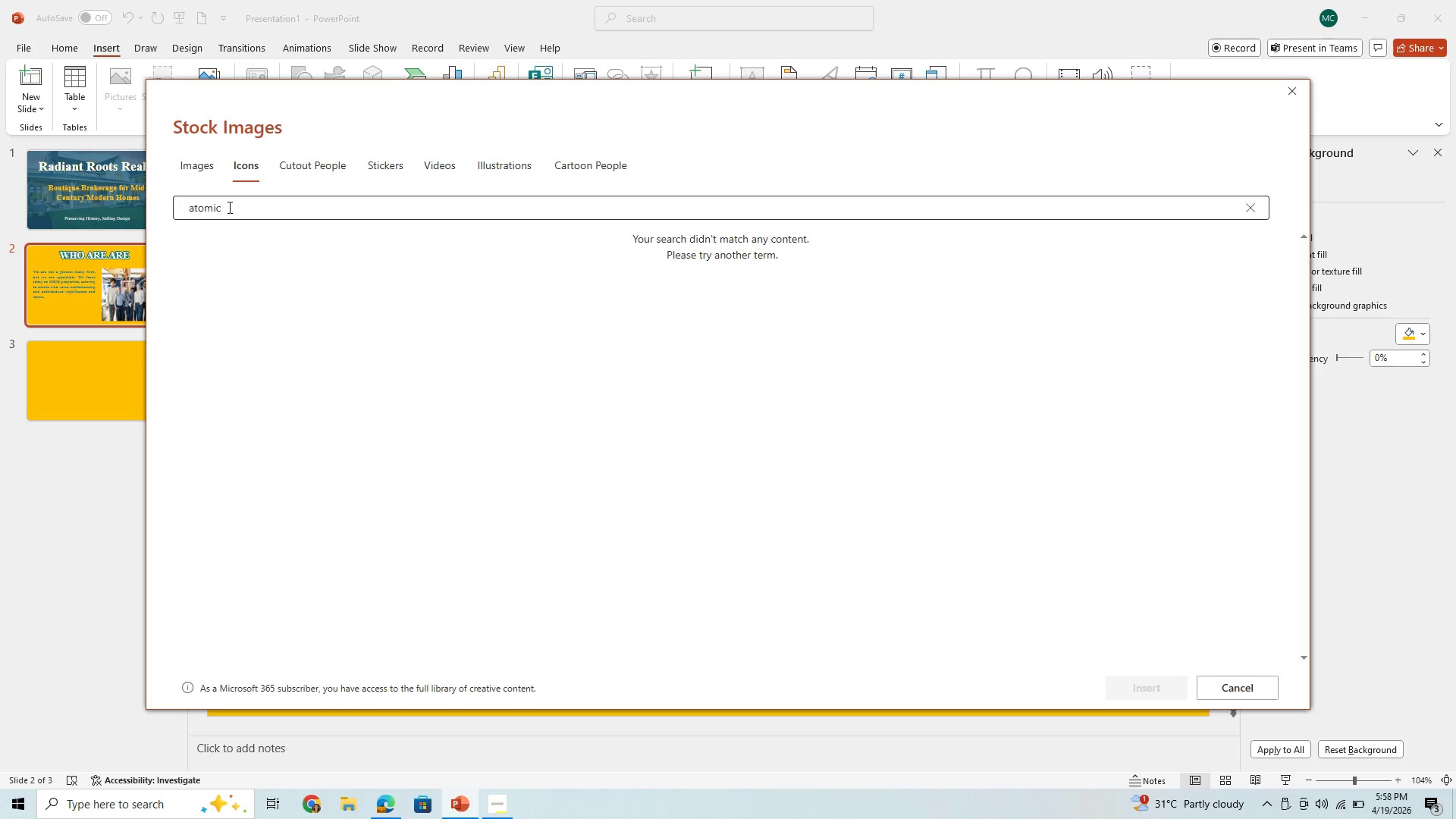 
left_click_drag(start_coordinate=[228, 207], to_coordinate=[199, 214])
 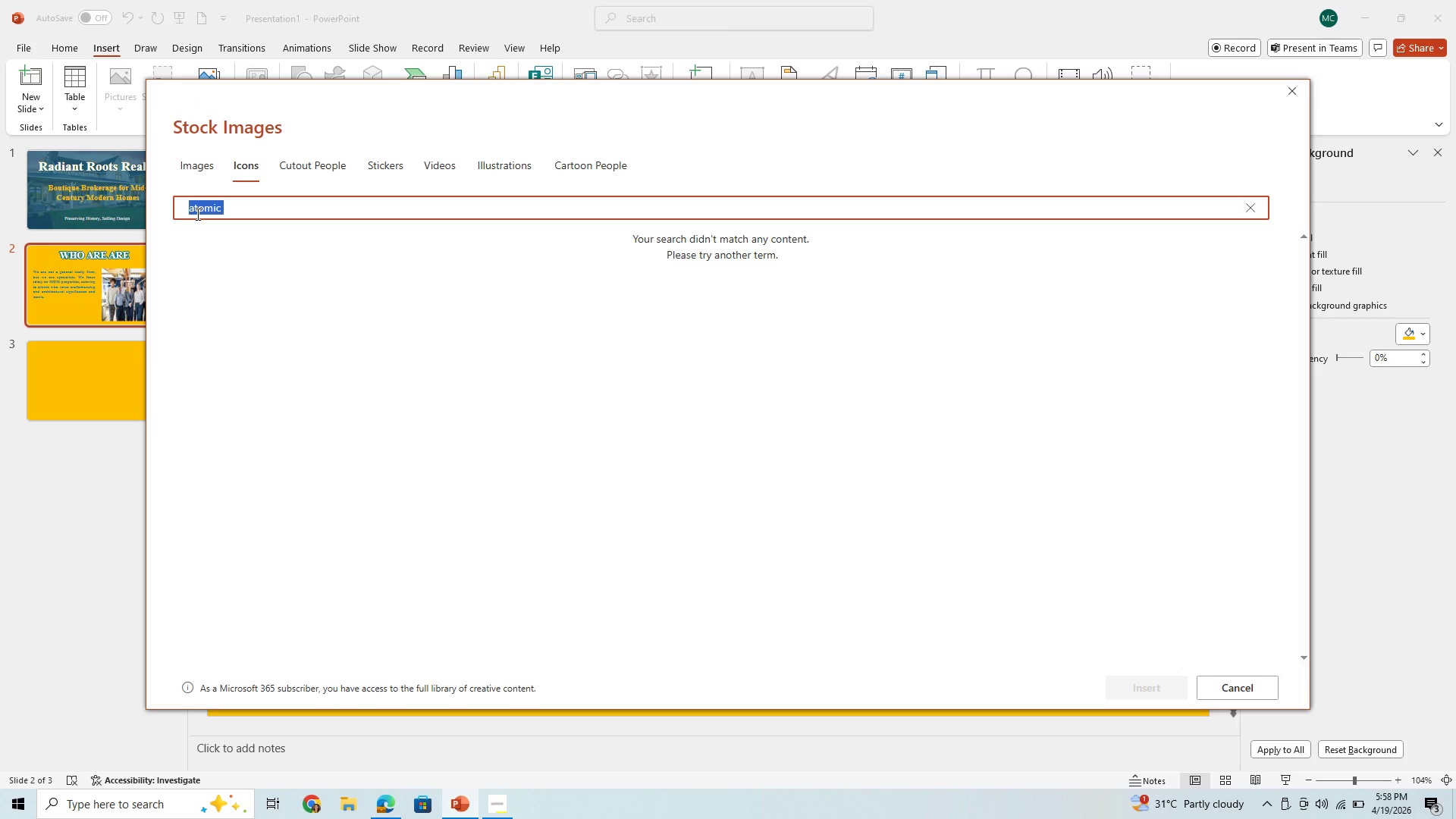 
key(Control+V)
 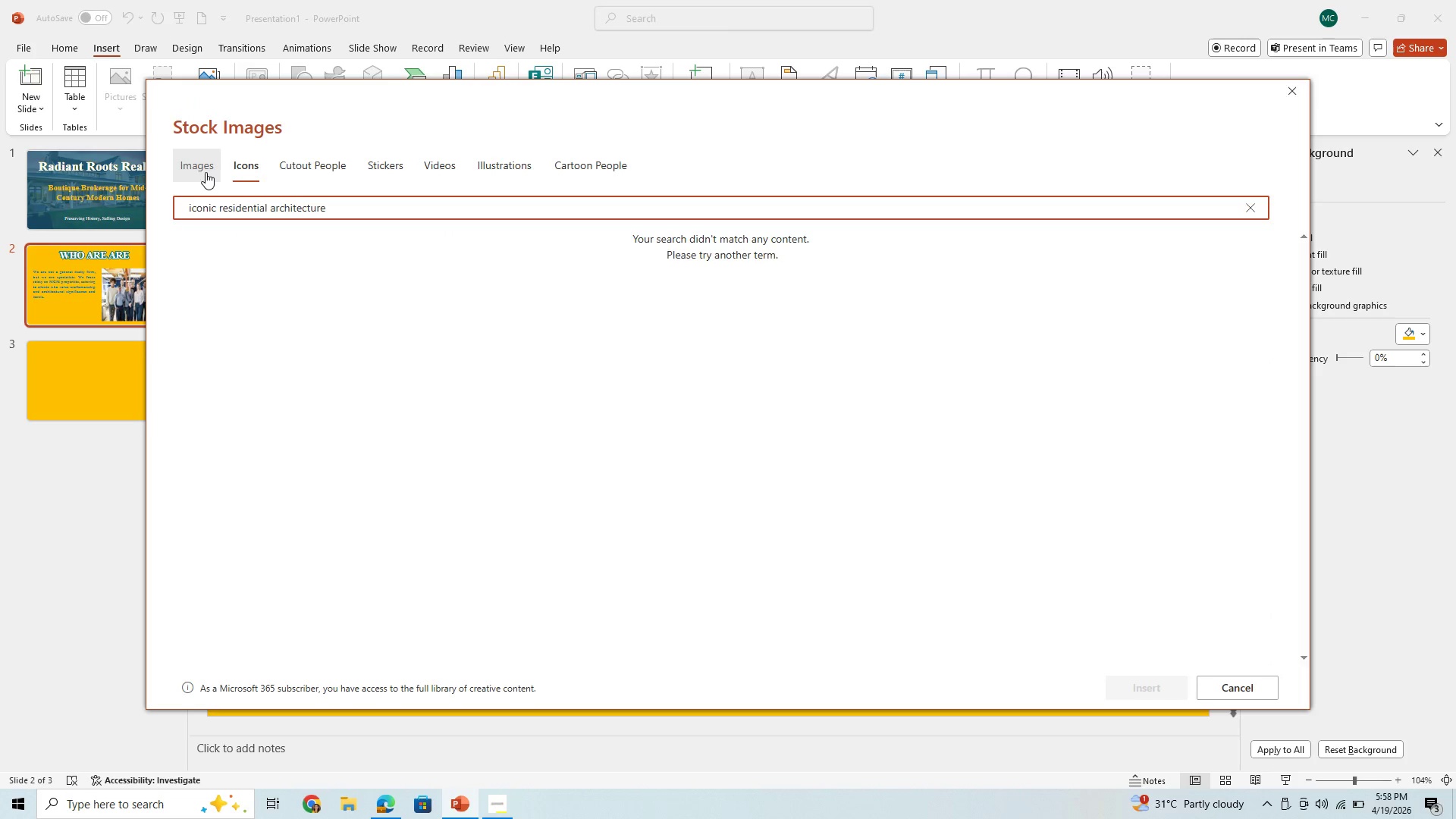 
left_click([199, 169])
 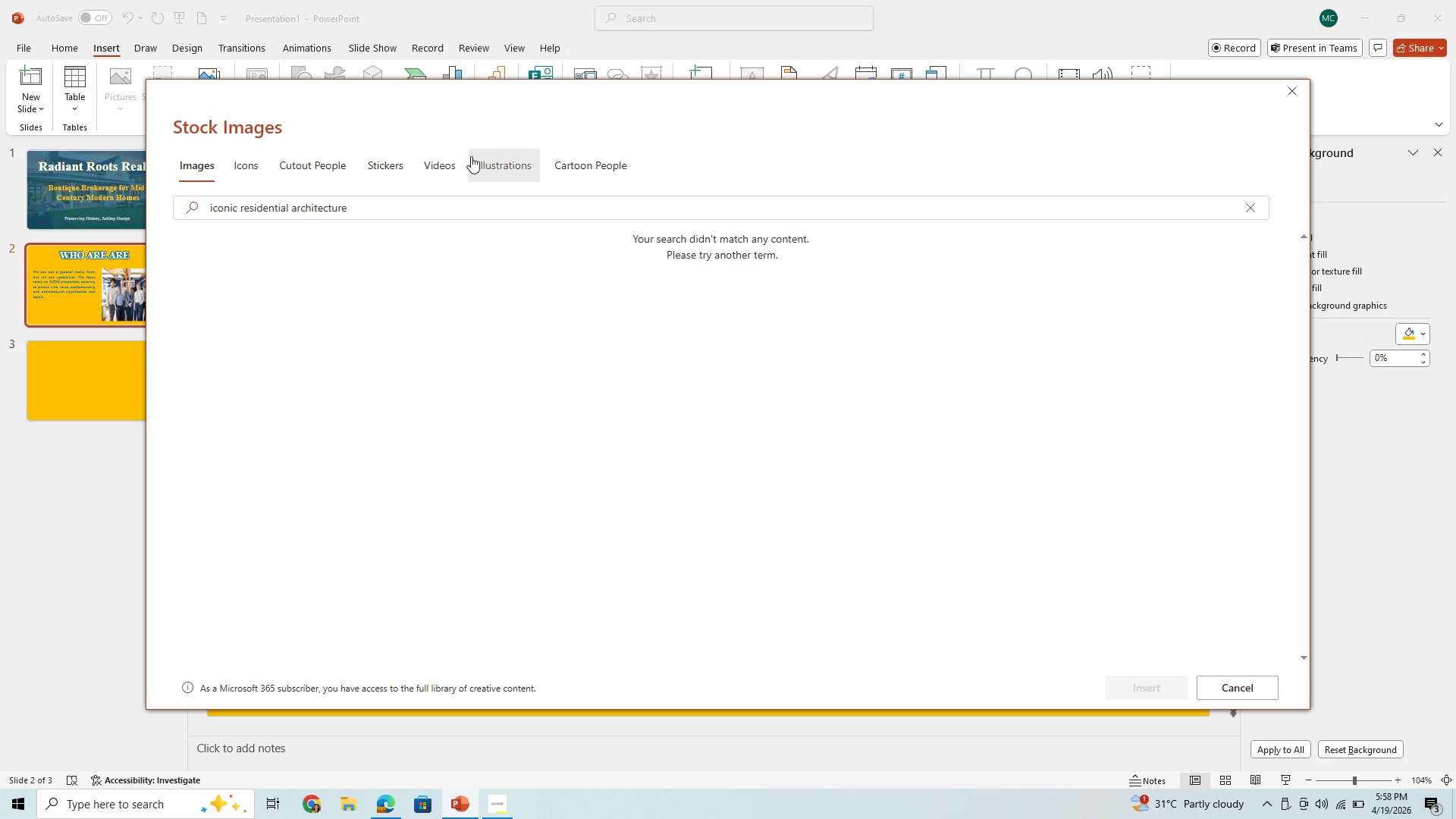 
left_click([488, 158])
 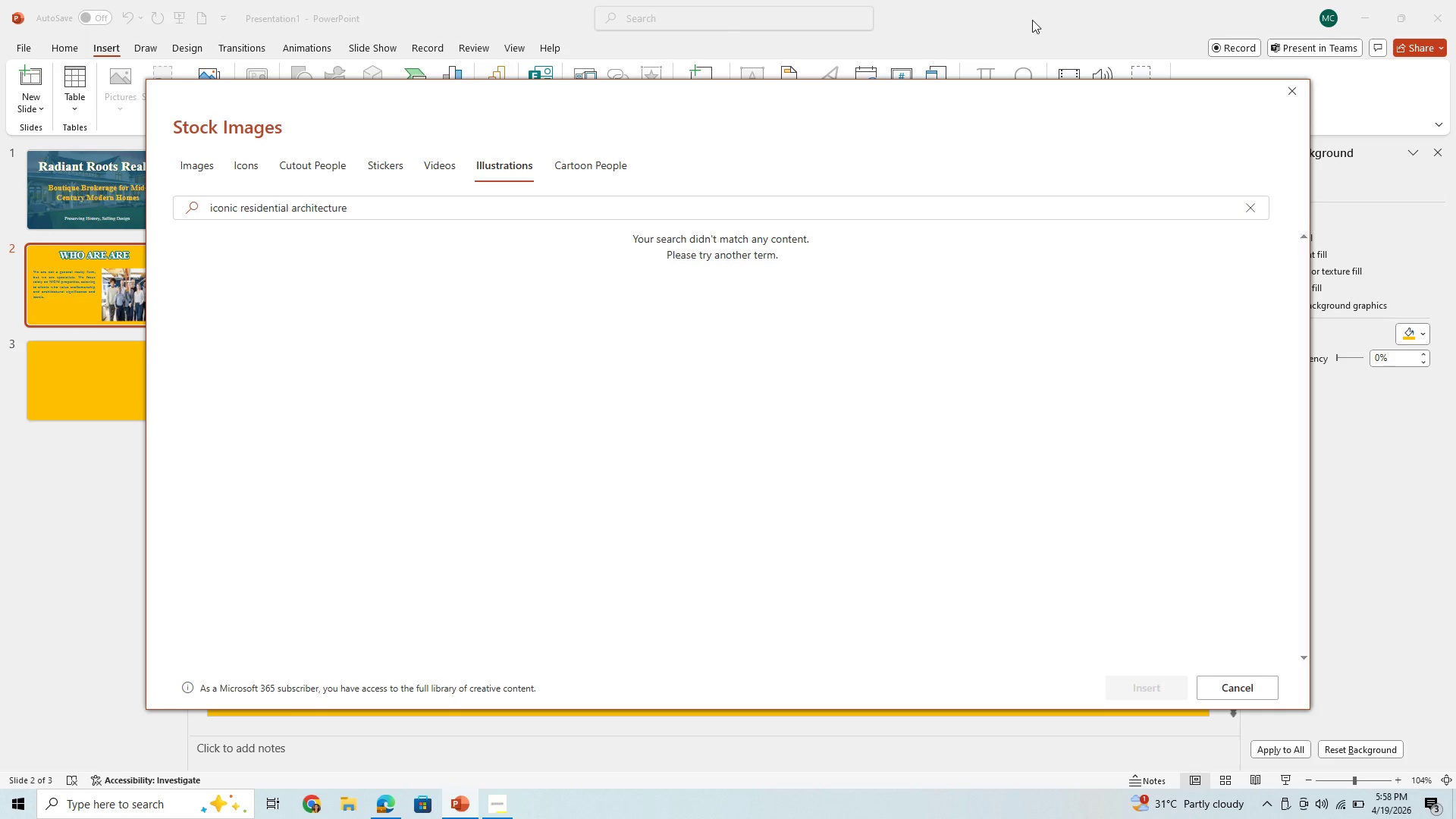 
wait(6.94)
 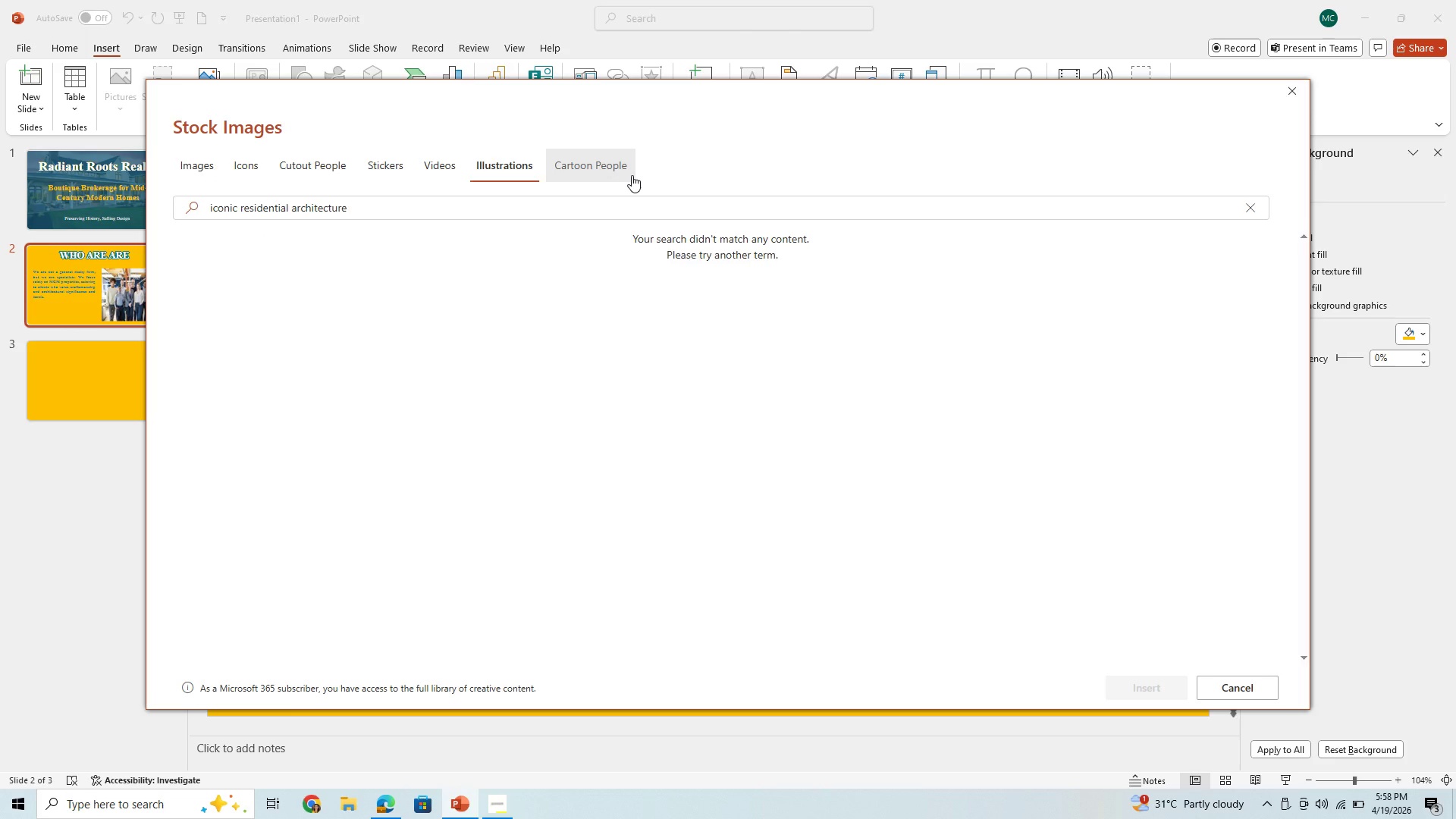 
left_click([256, 168])
 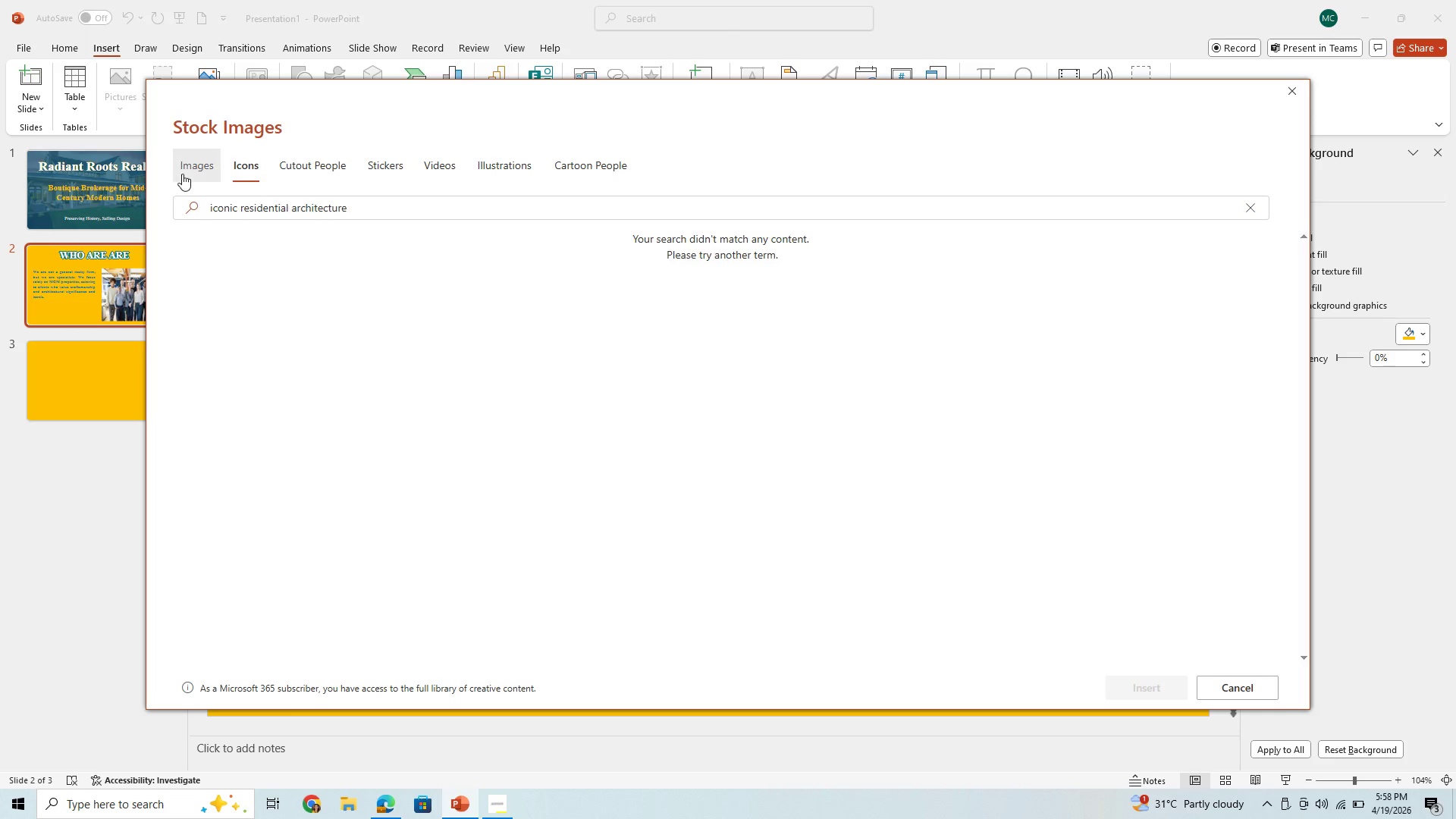 
left_click([184, 174])
 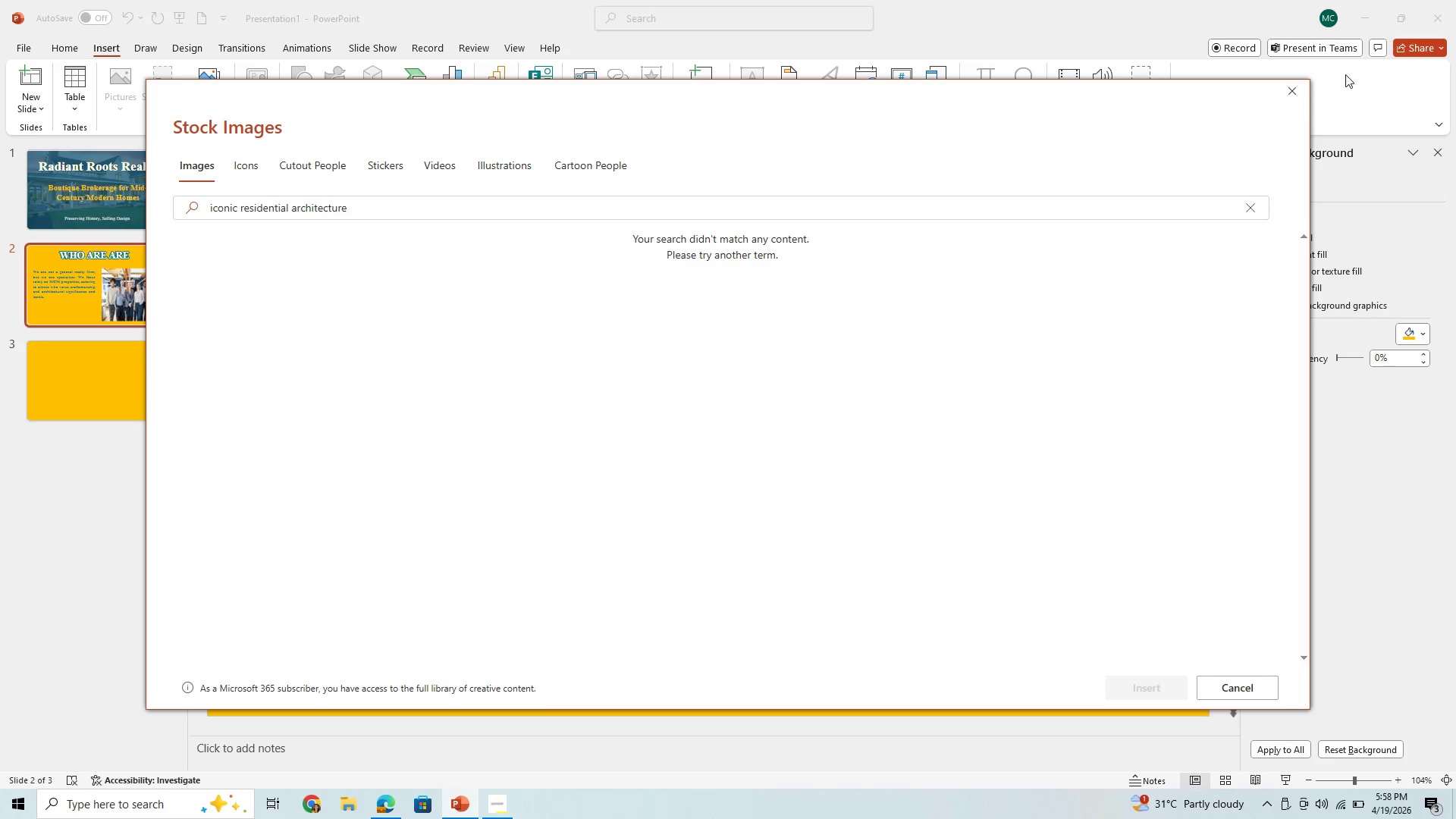 
left_click([1307, 89])
 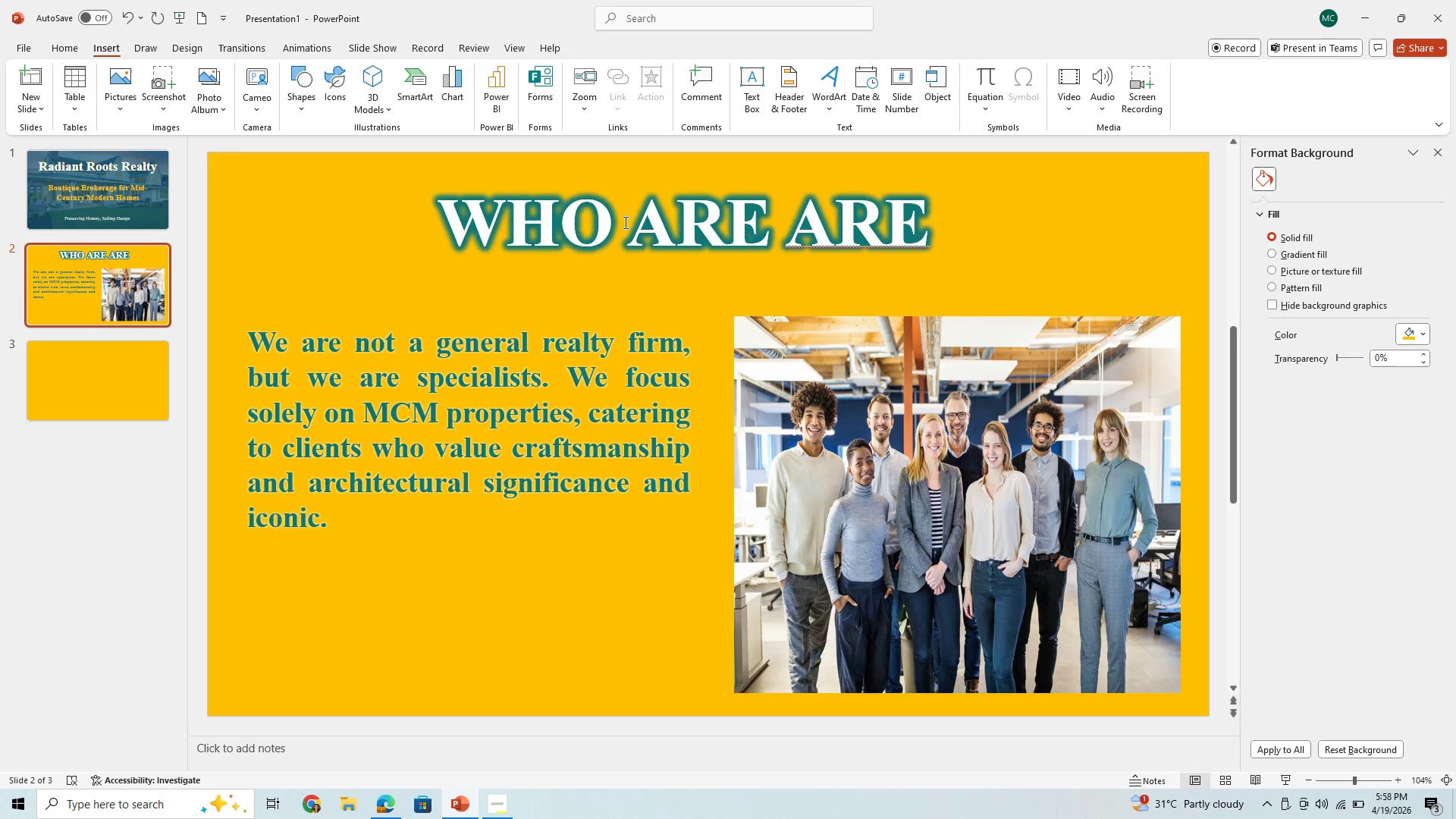 
wait(9.69)
 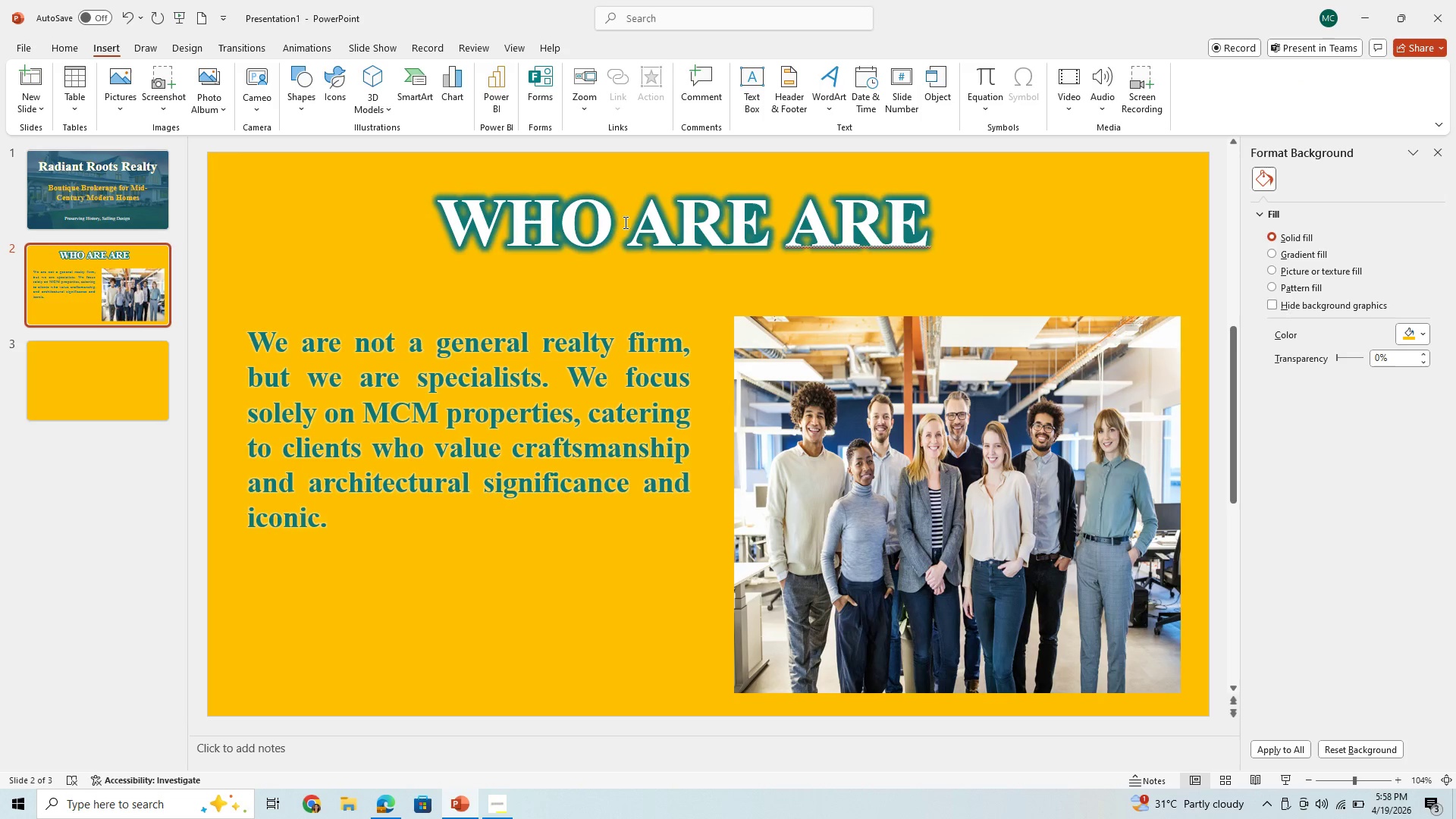 
left_click([500, 808])